 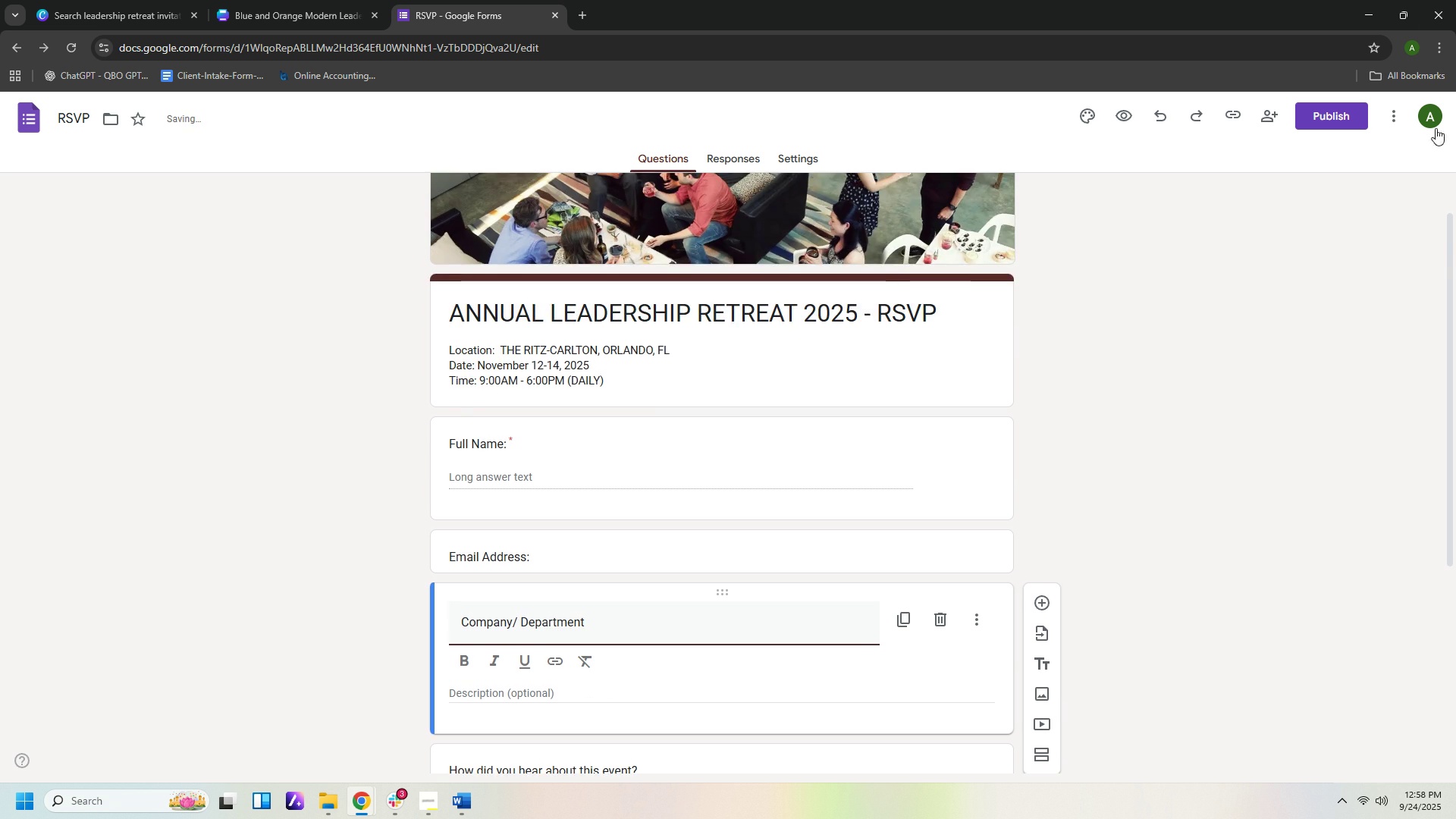 
scroll: coordinate [1386, 491], scroll_direction: down, amount: 1.0
 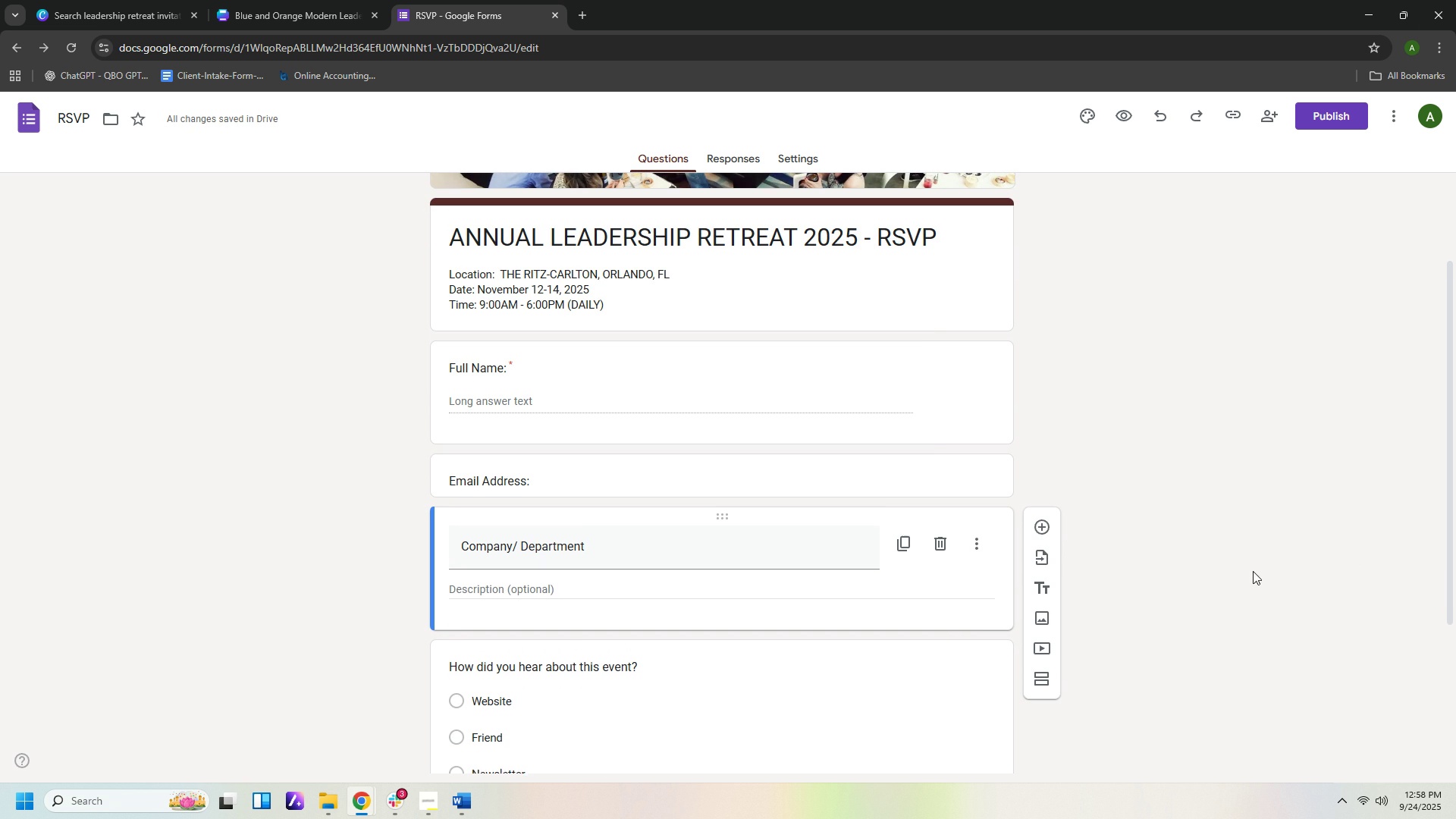 
wait(9.81)
 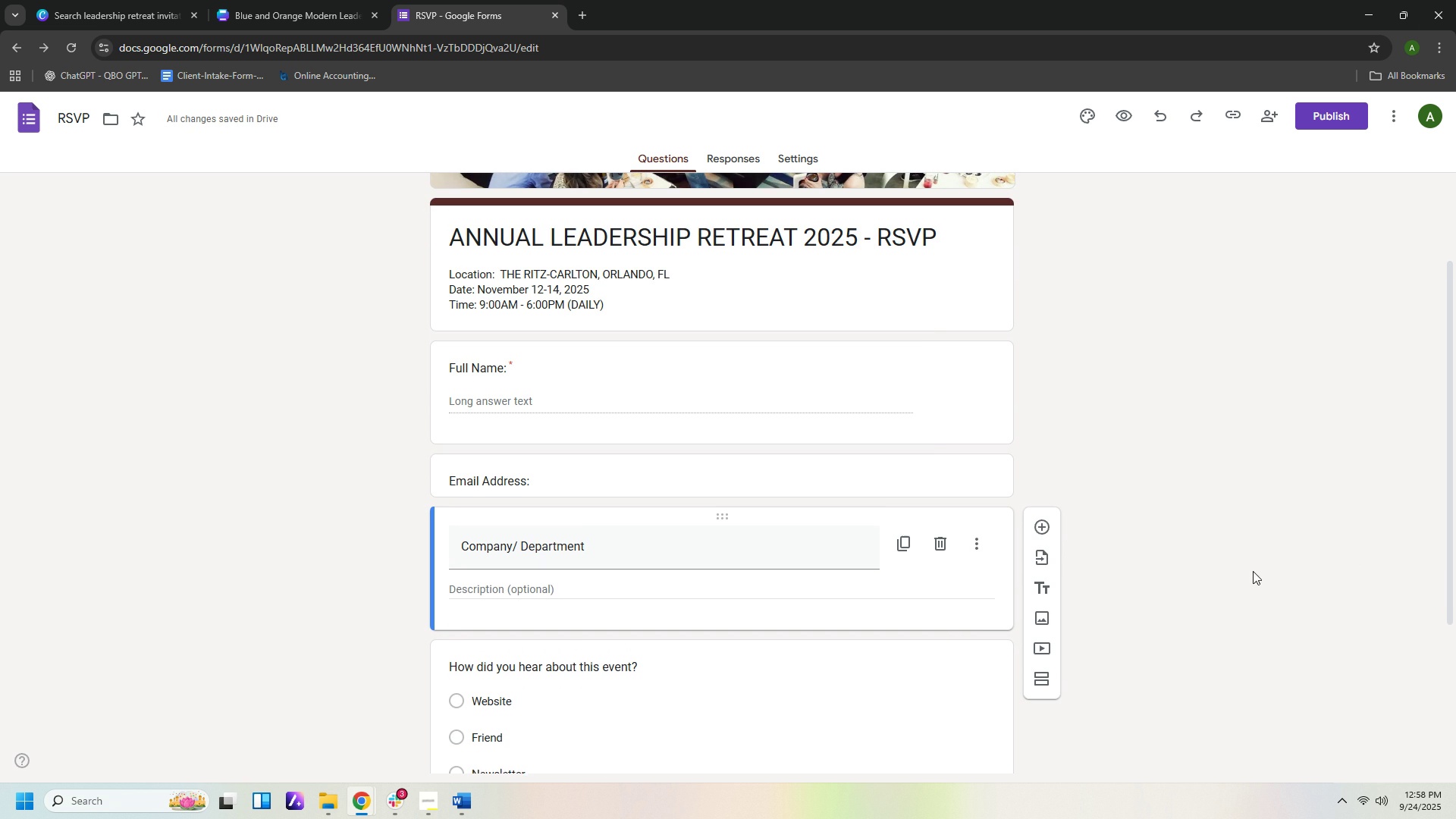 
double_click([689, 548])
 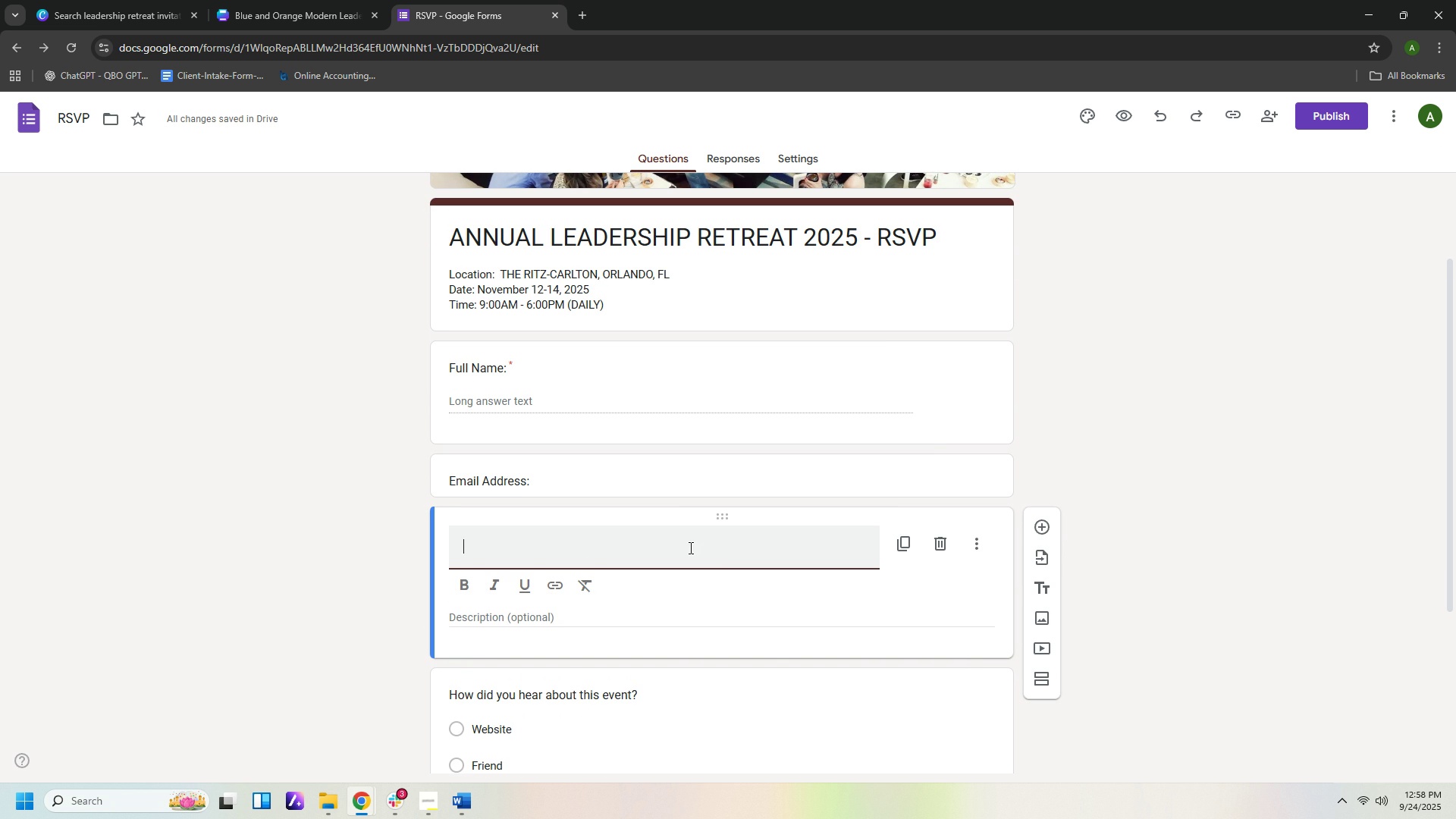 
key(Space)